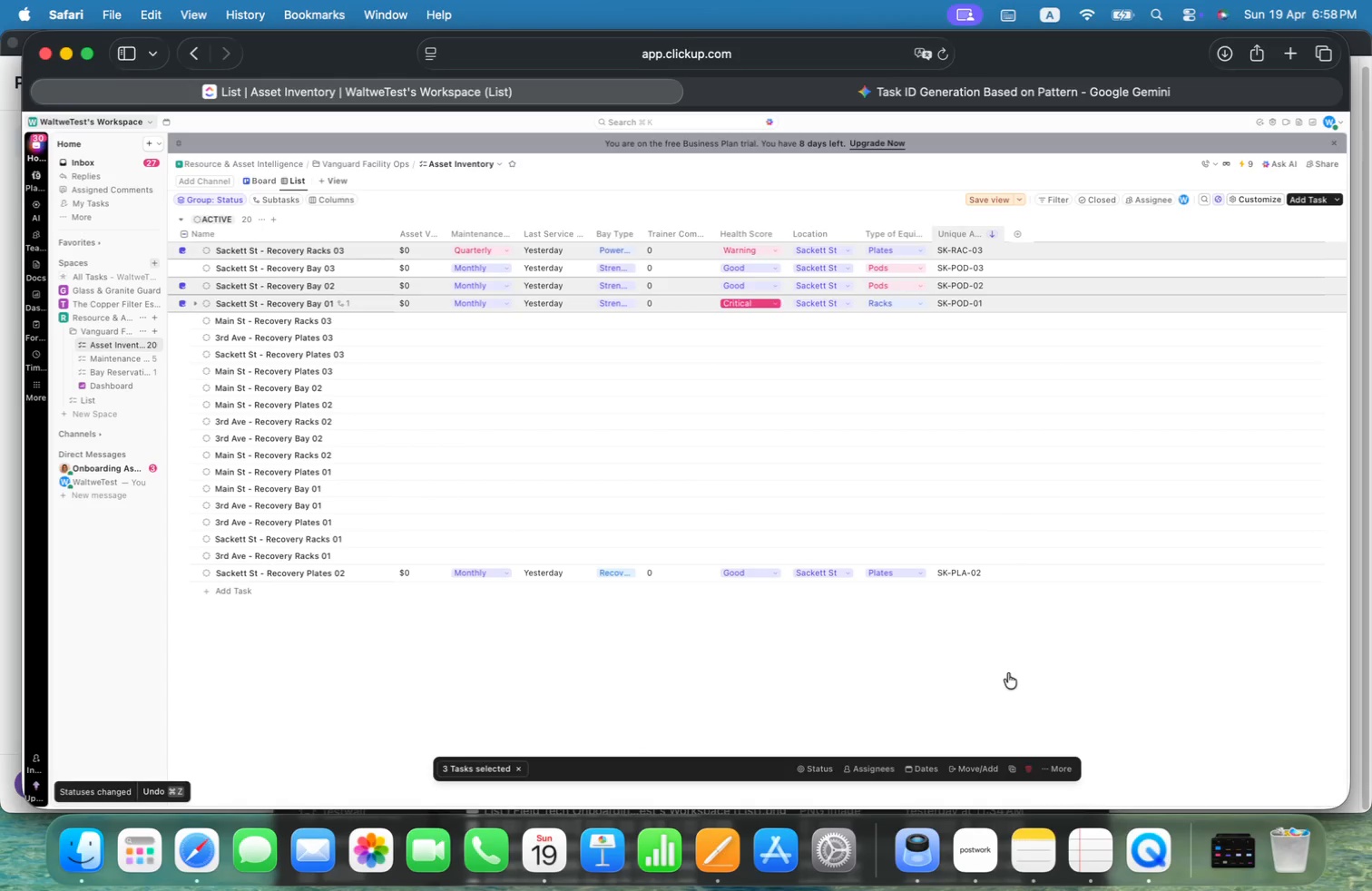 
left_click([994, 233])
 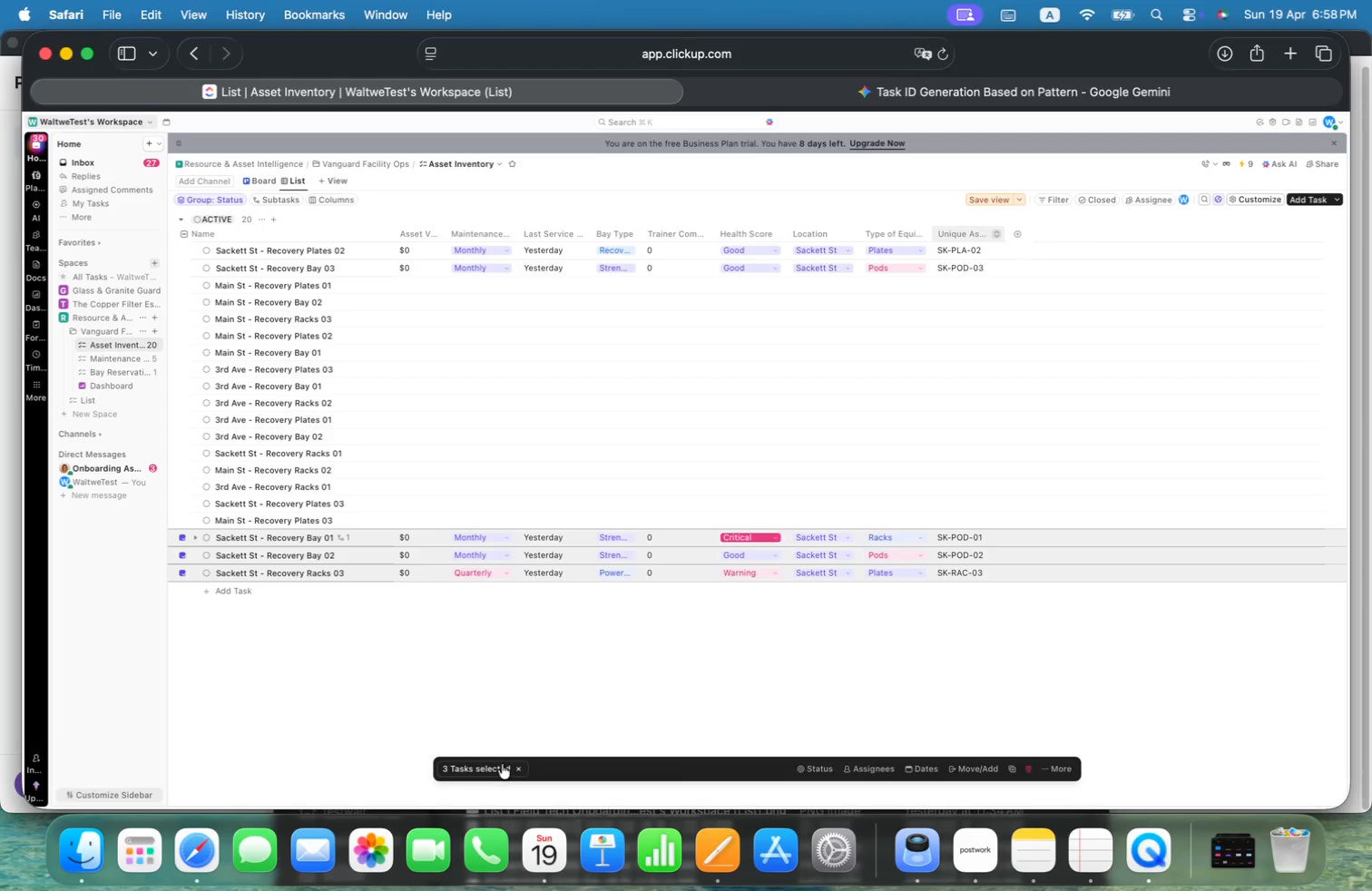 
left_click([519, 768])
 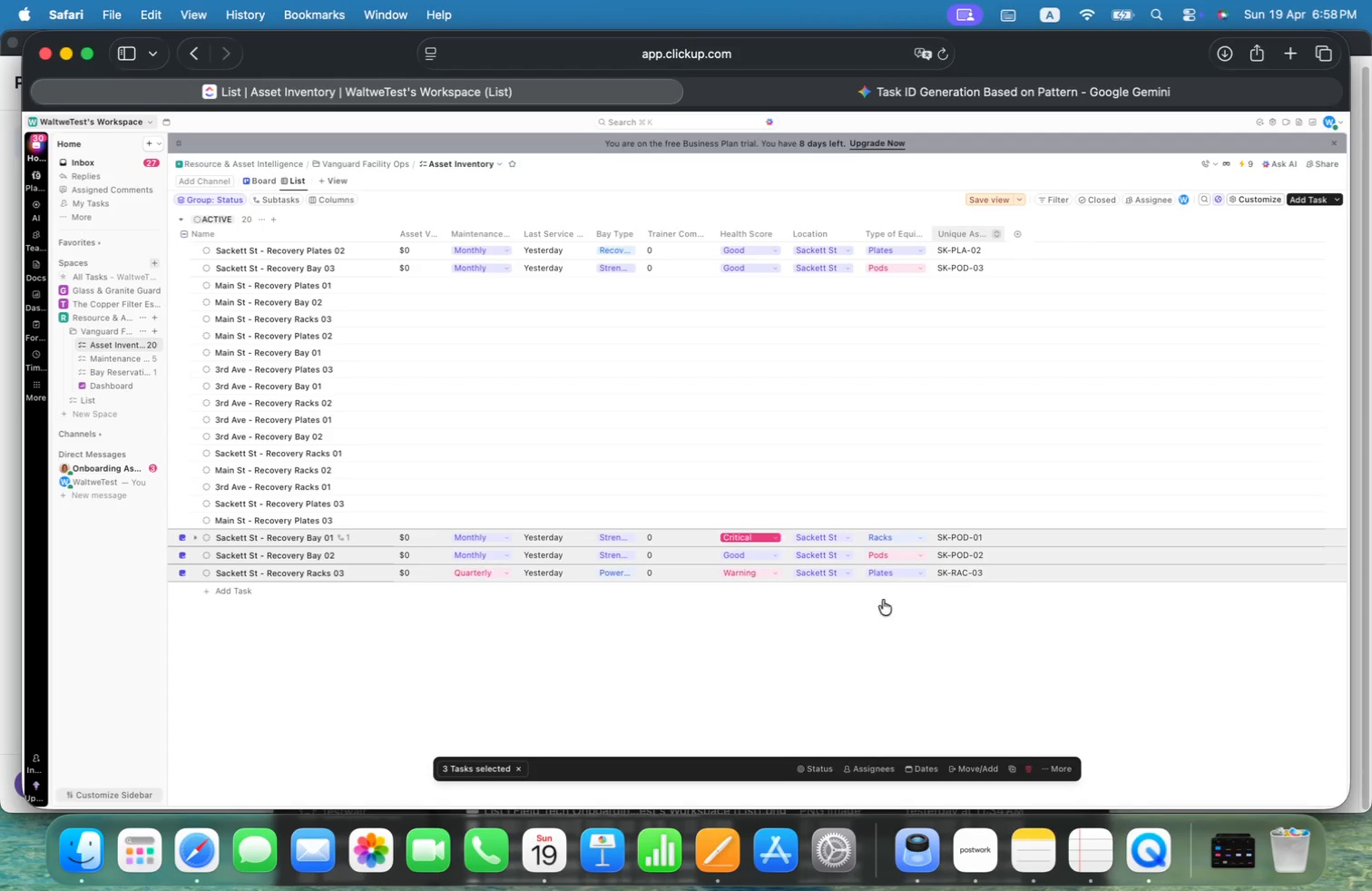 
left_click([709, 672])
 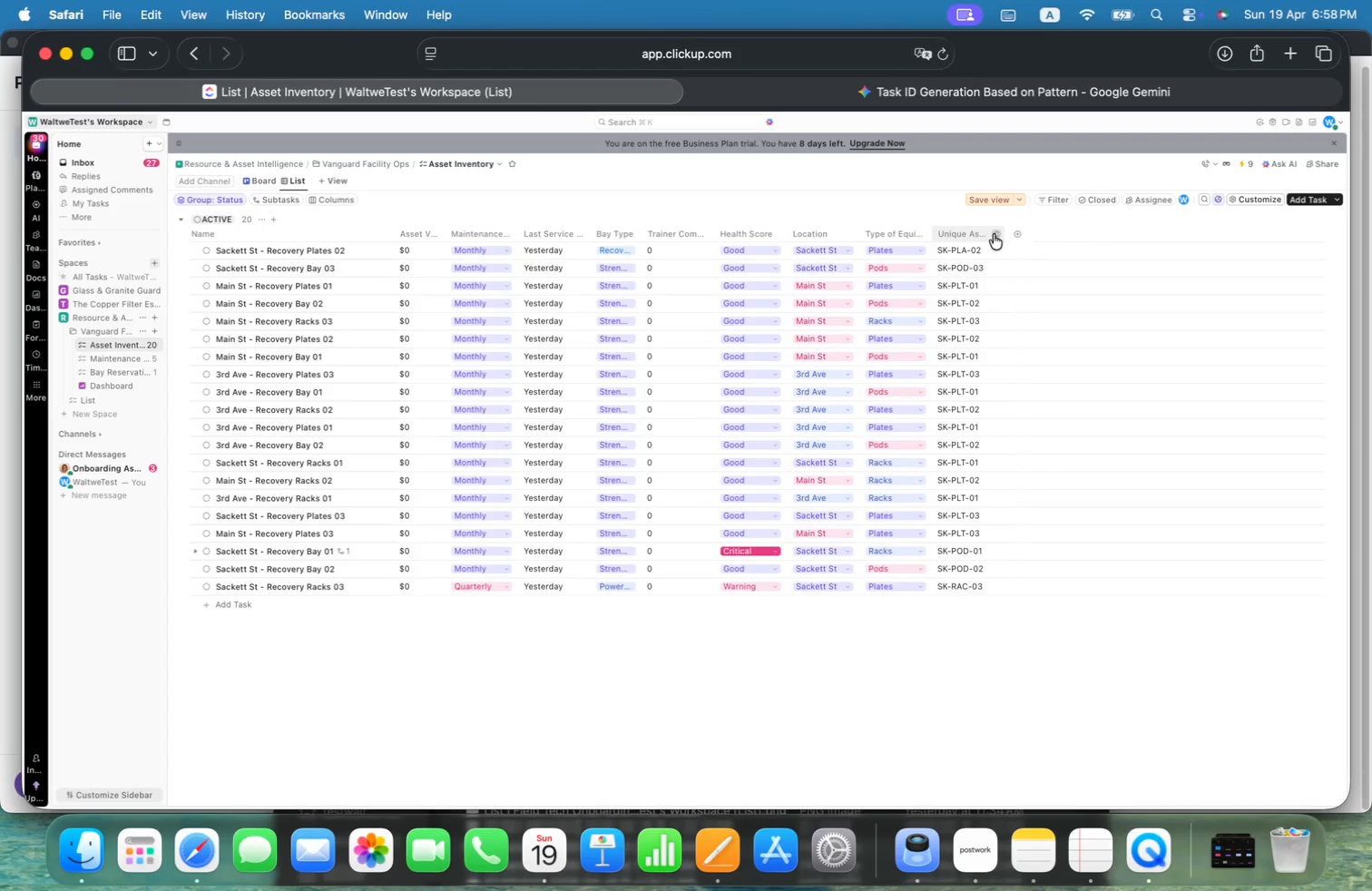 
wait(5.36)
 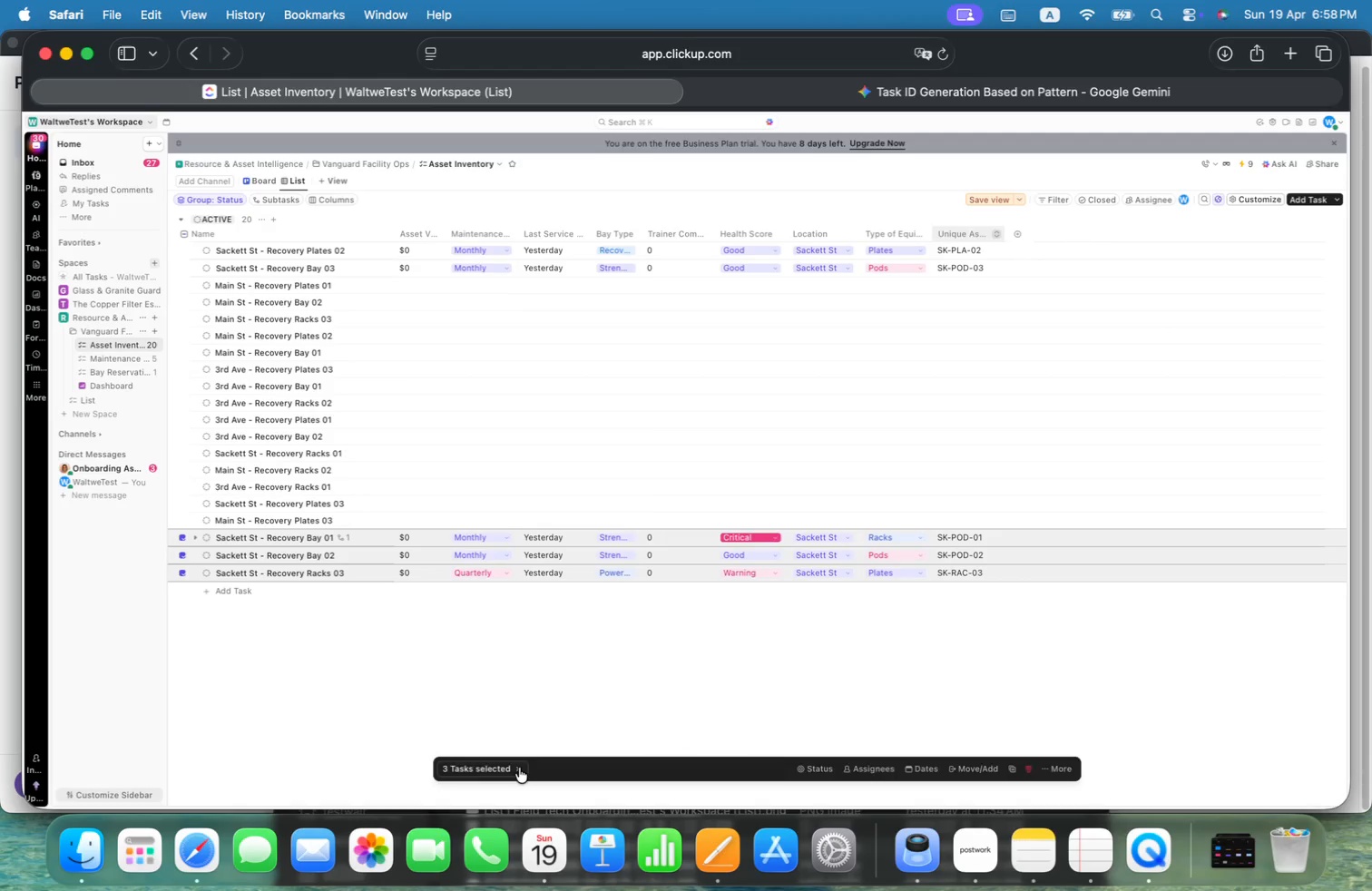 
mouse_move([1023, 489])
 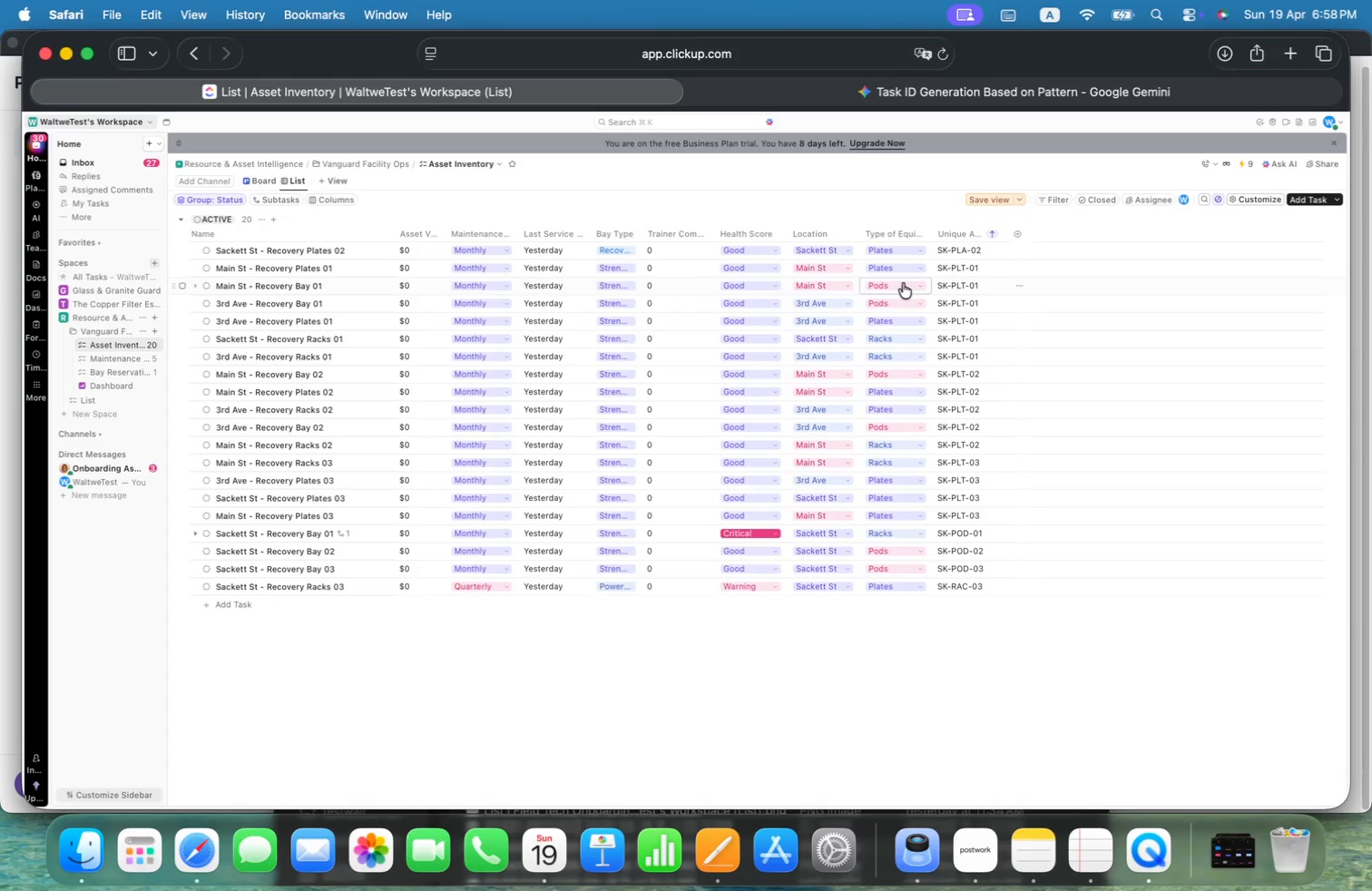 
wait(15.86)
 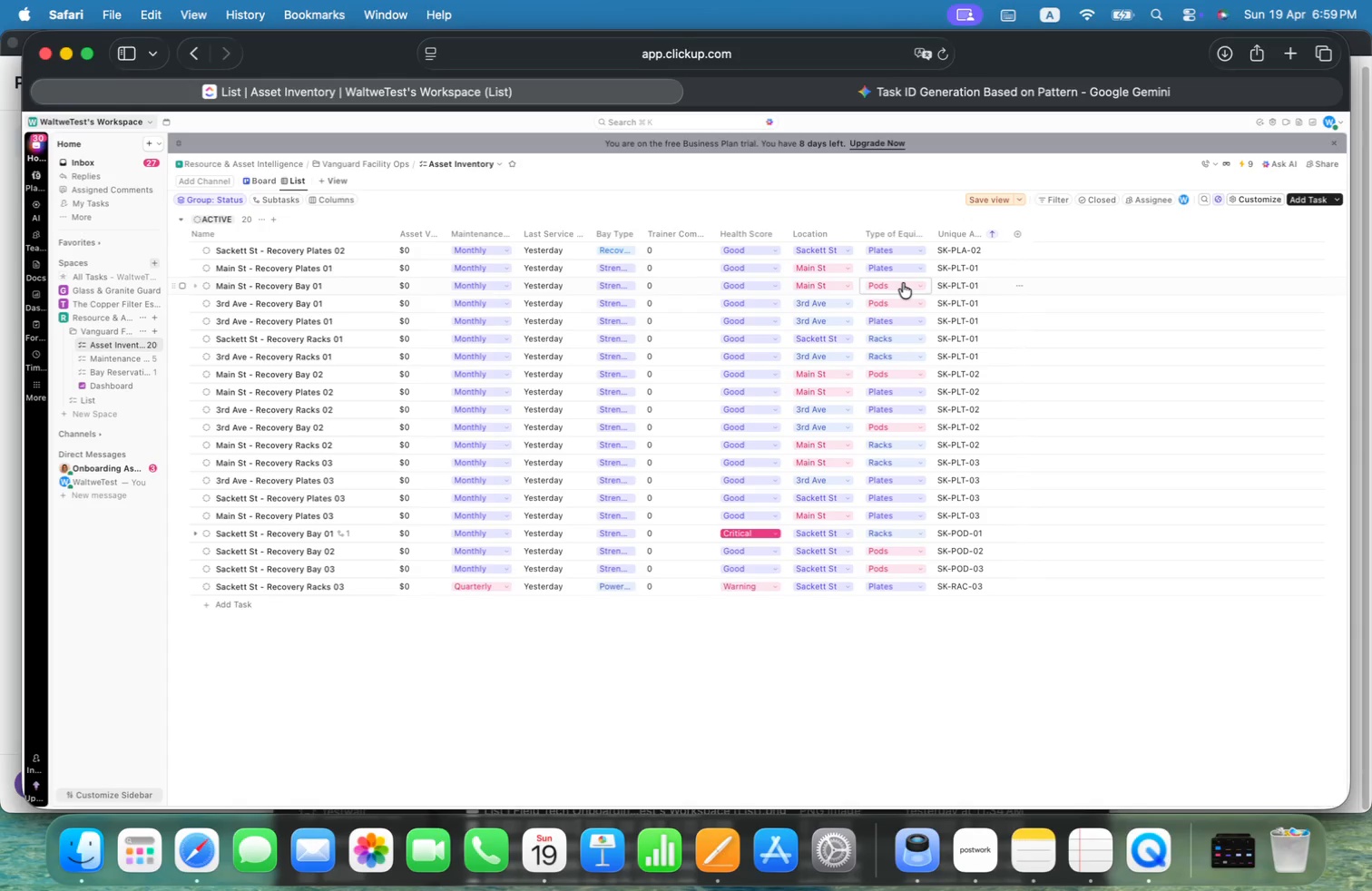 
left_click([903, 283])
 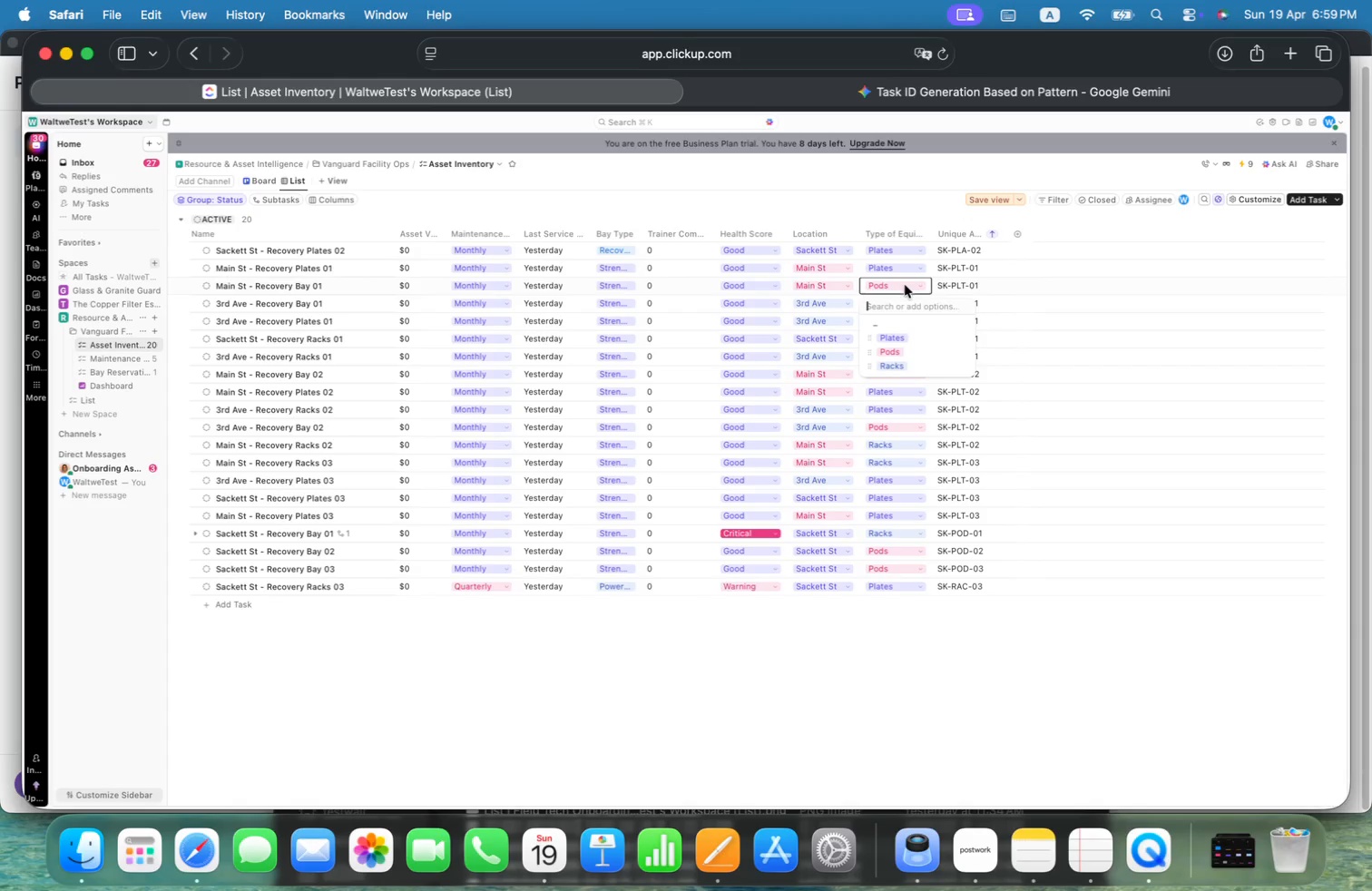 
scroll: coordinate [903, 283], scroll_direction: down, amount: 1.0
 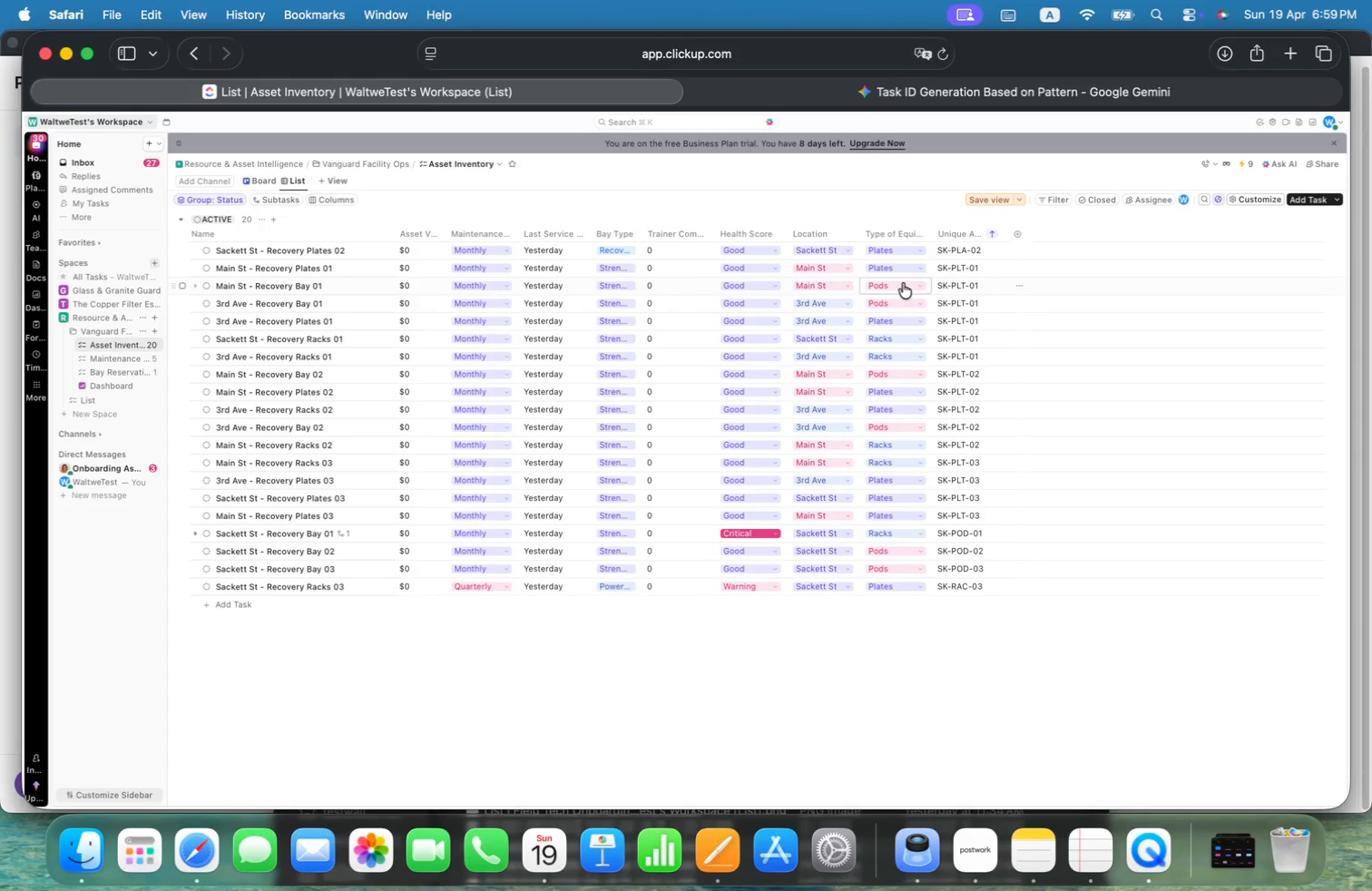 
key(Escape)
 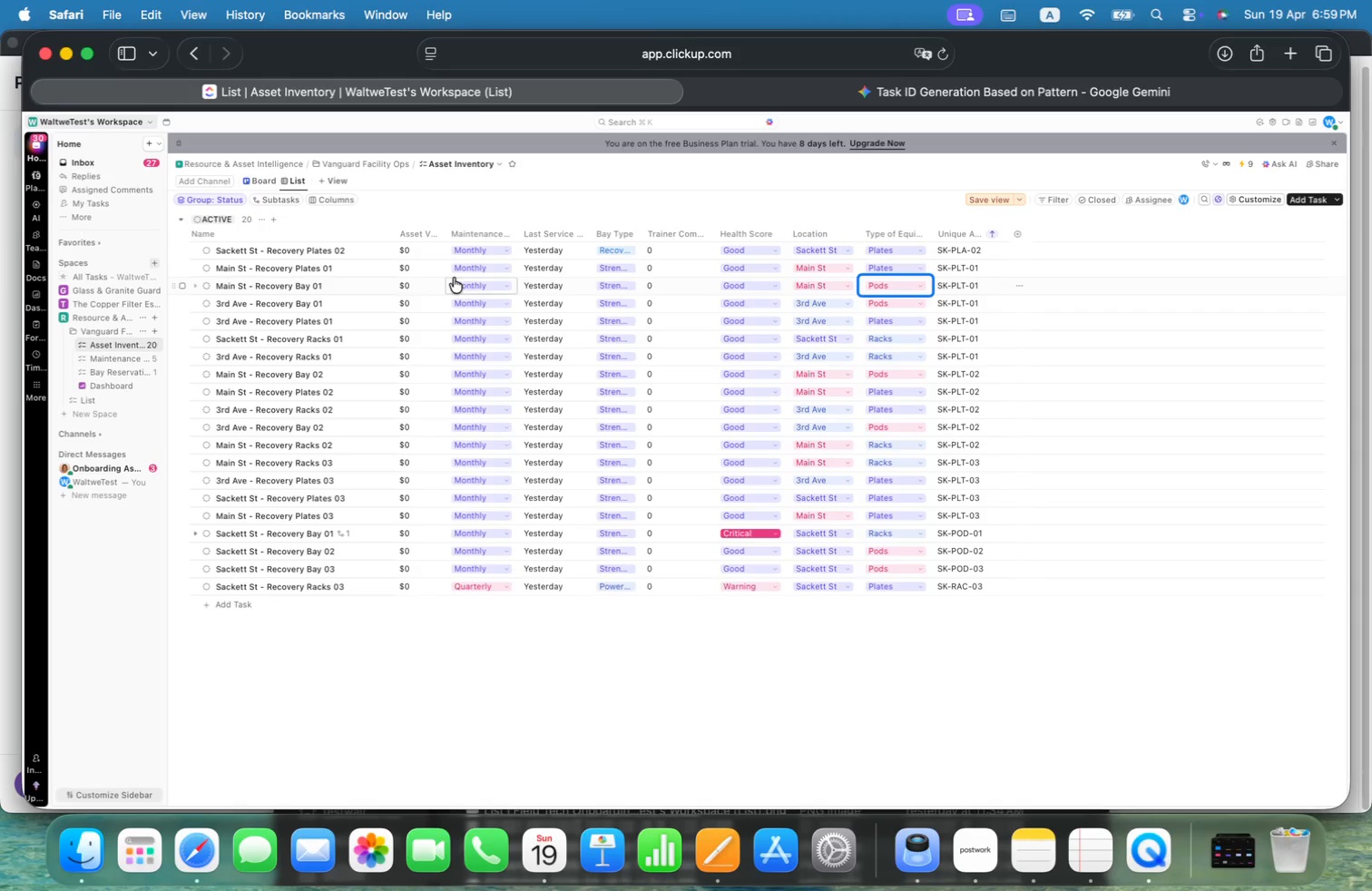 
key(Meta+CommandLeft)
 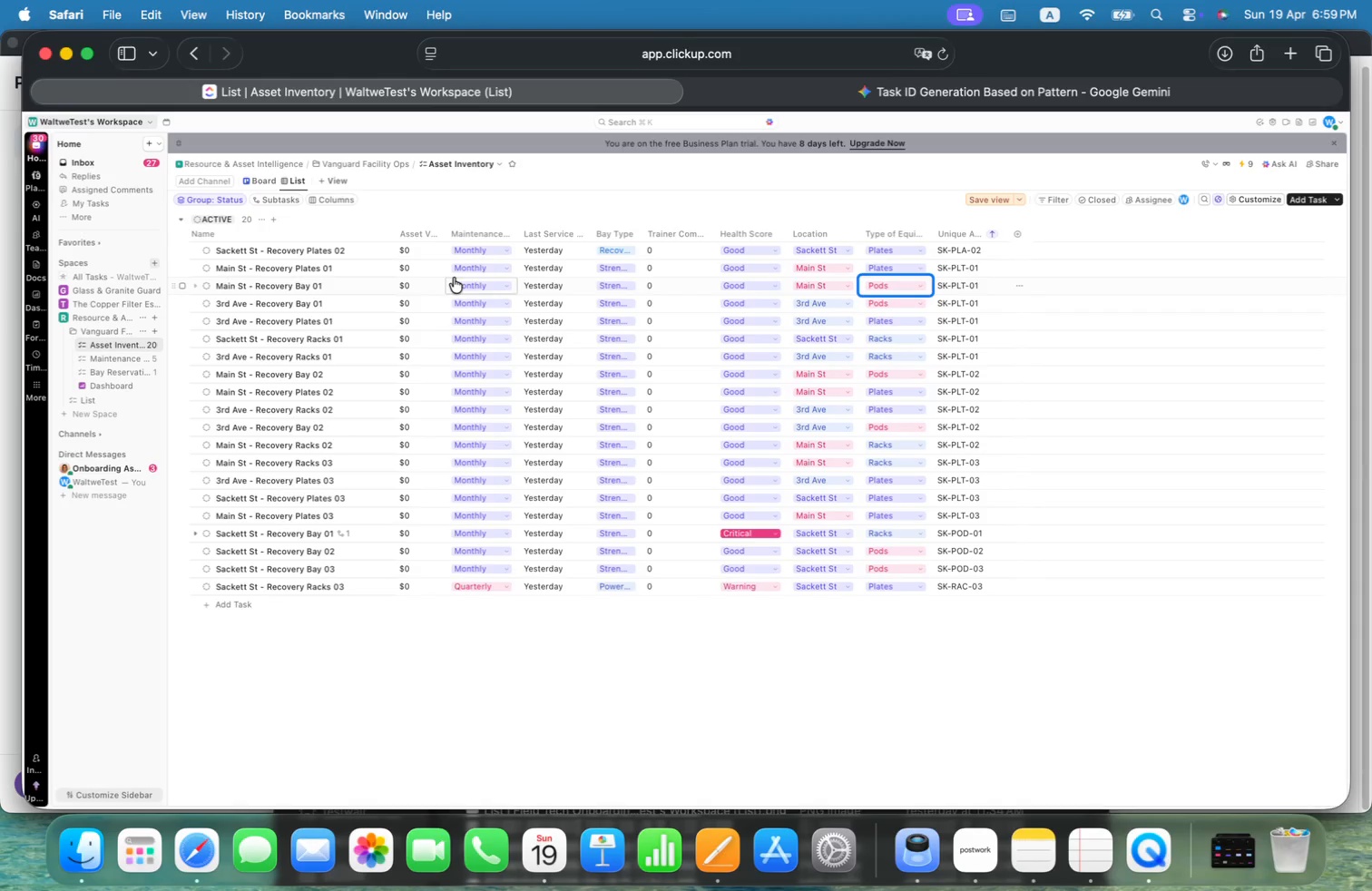 
key(Meta+Tab)
 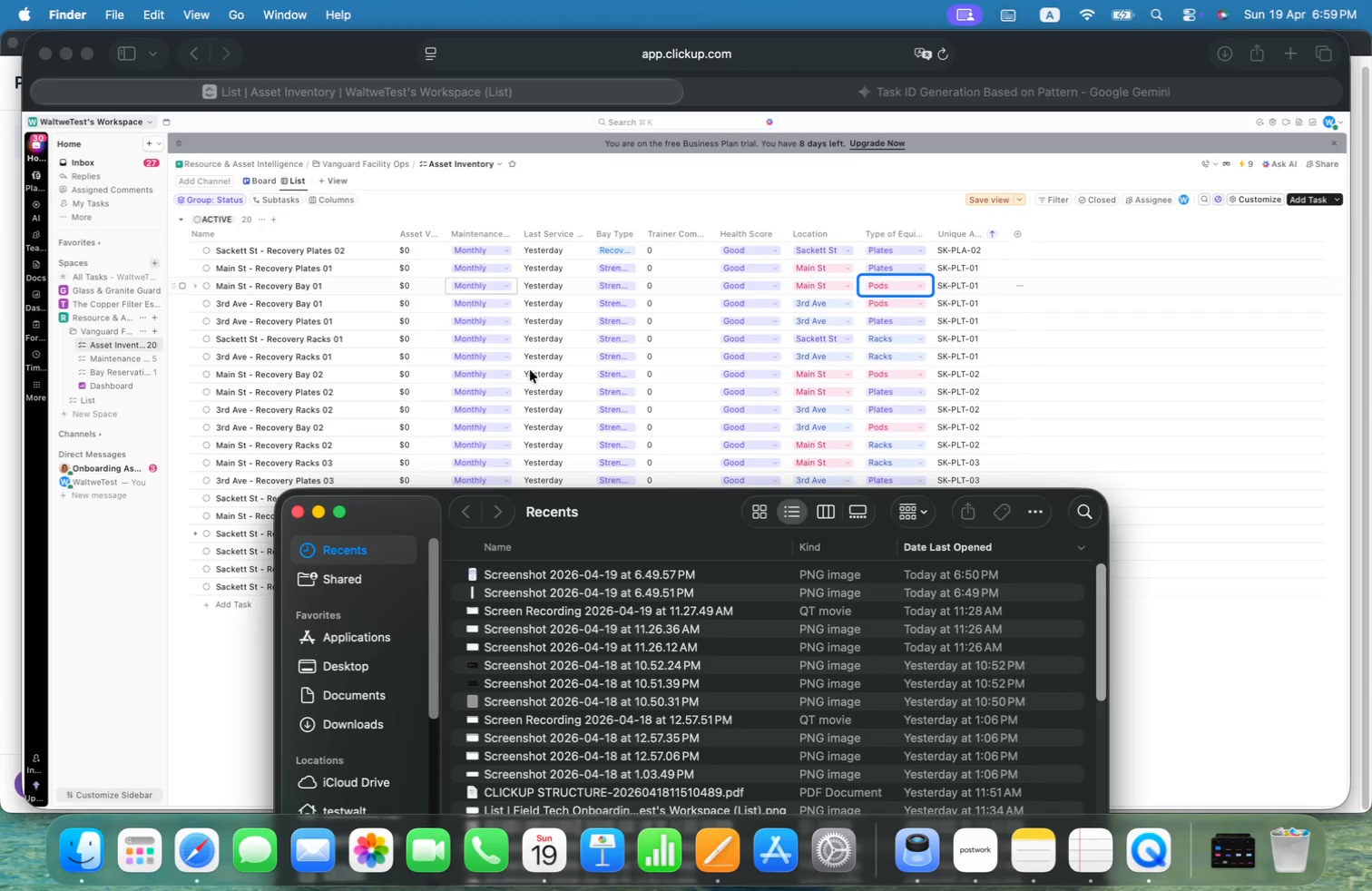 
key(Meta+CommandLeft)
 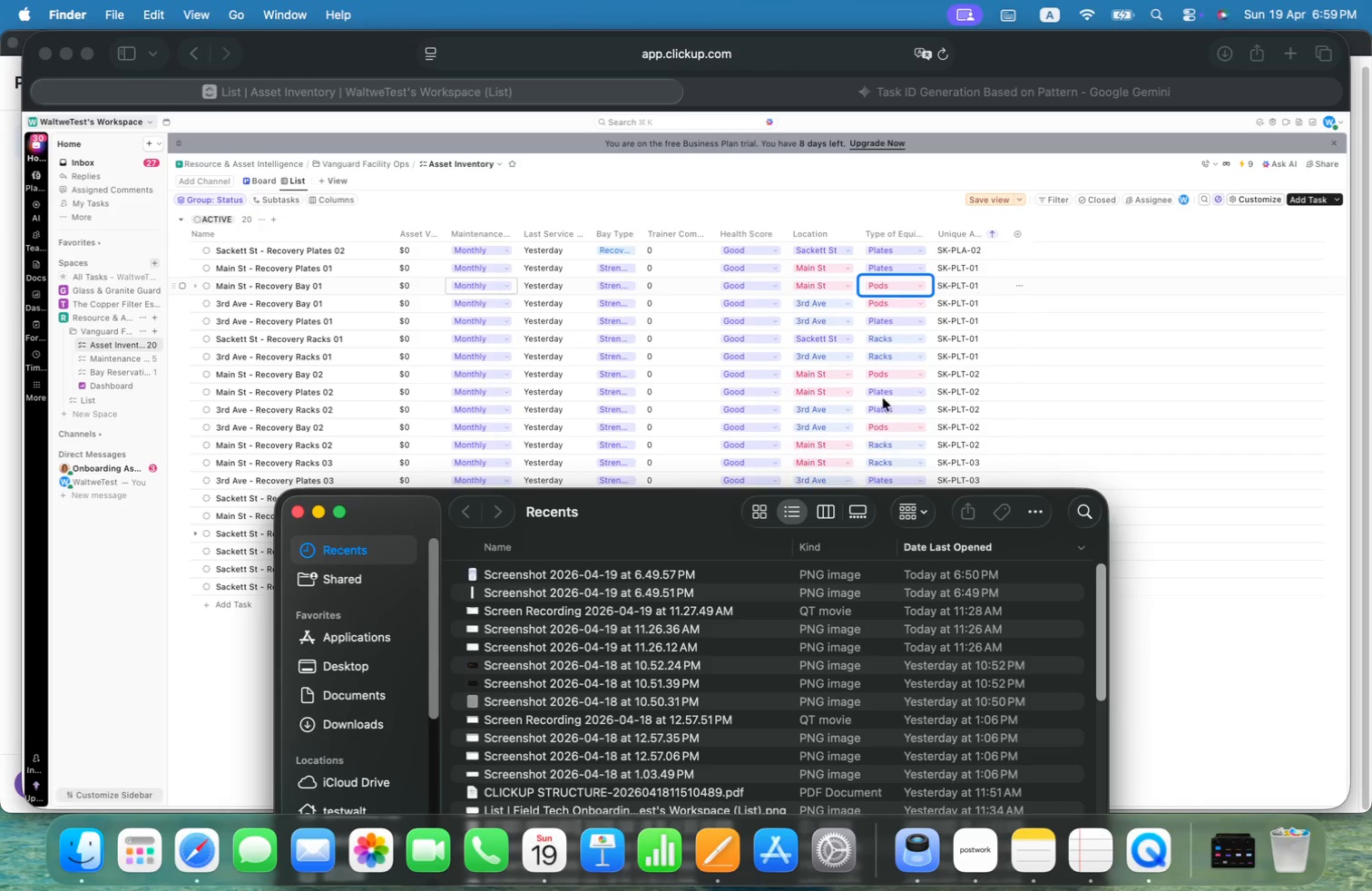 
key(Meta+Tab)